 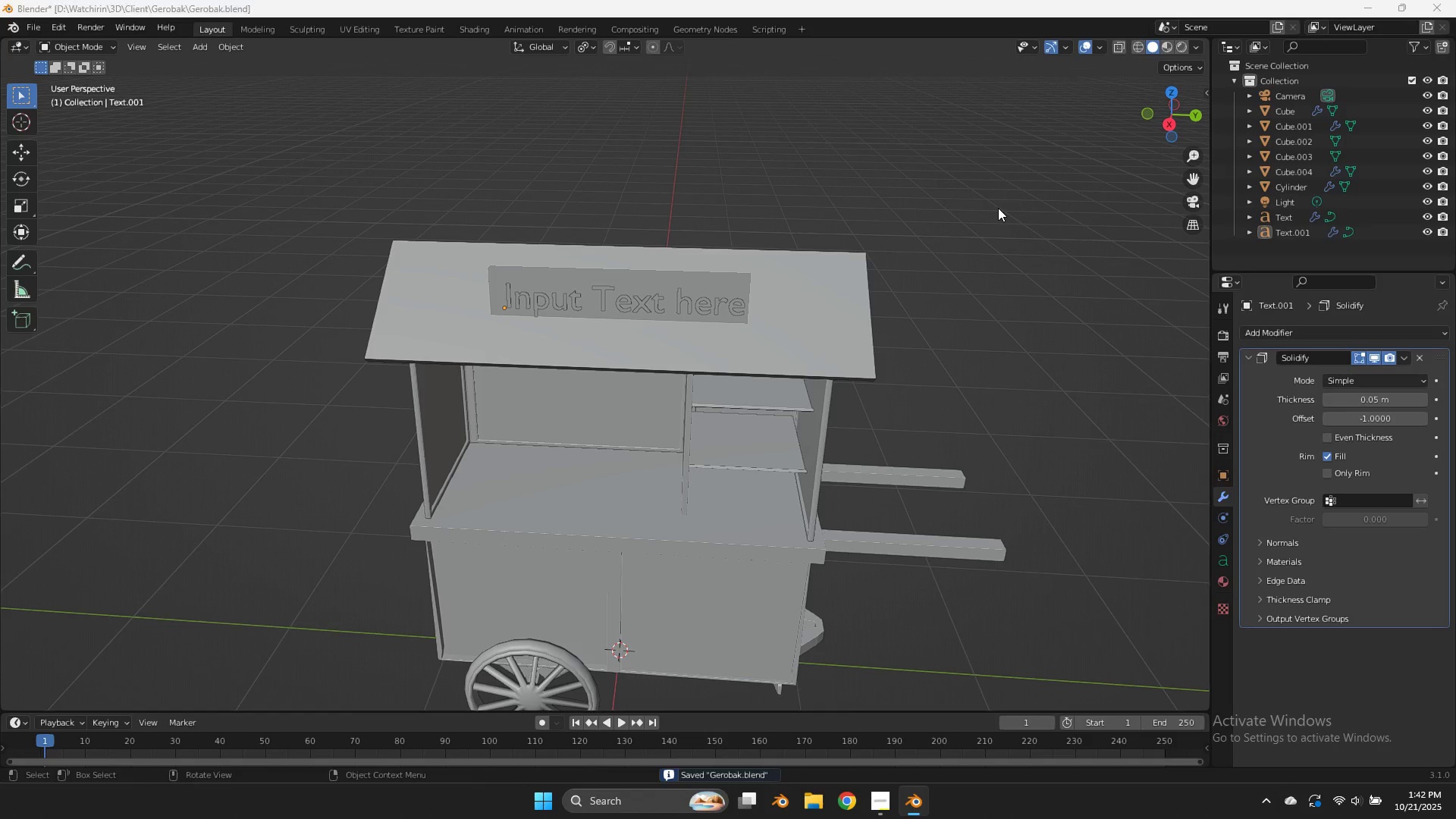 
key(Alt+AltLeft)
 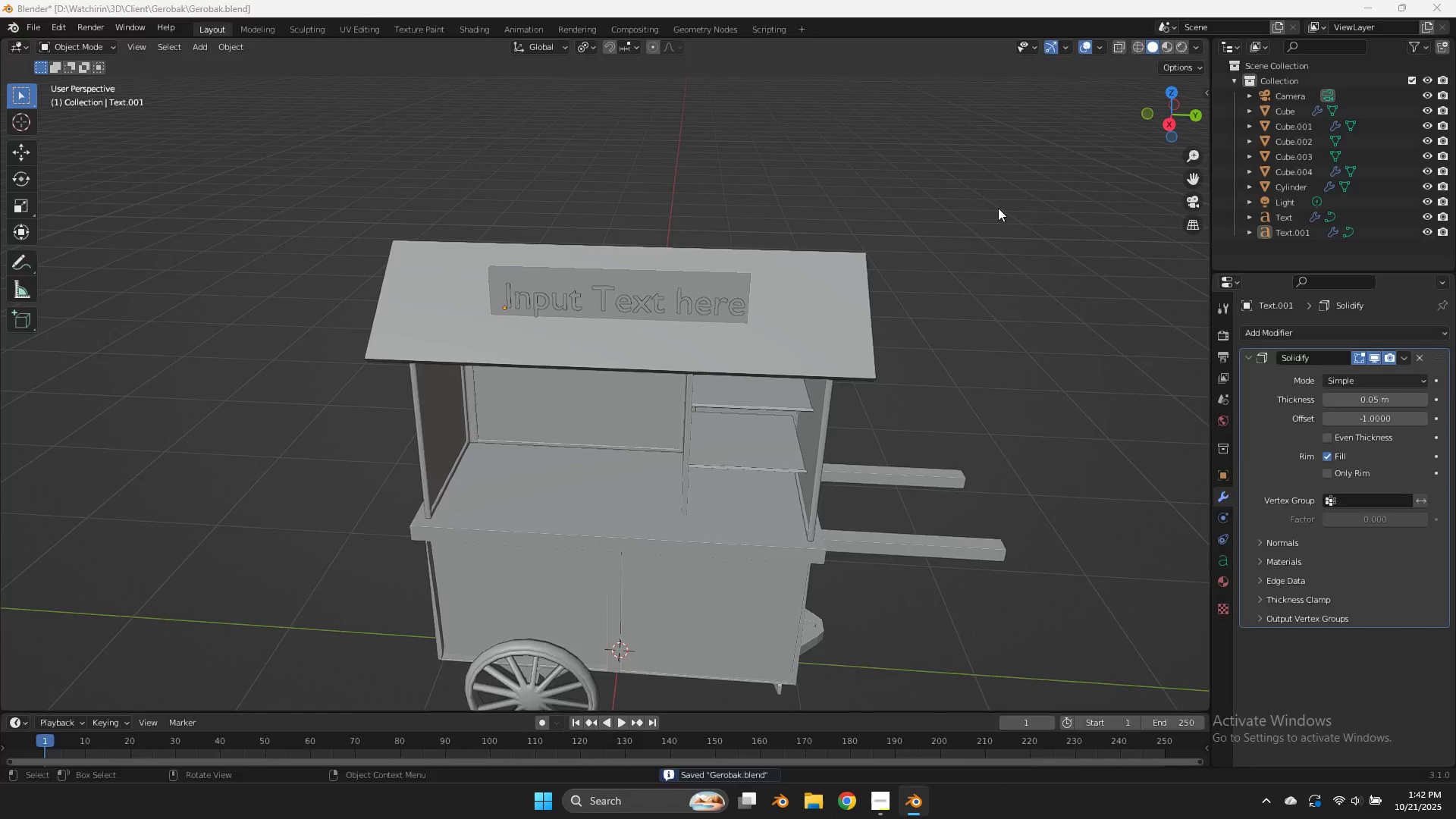 
key(Alt+Tab)
 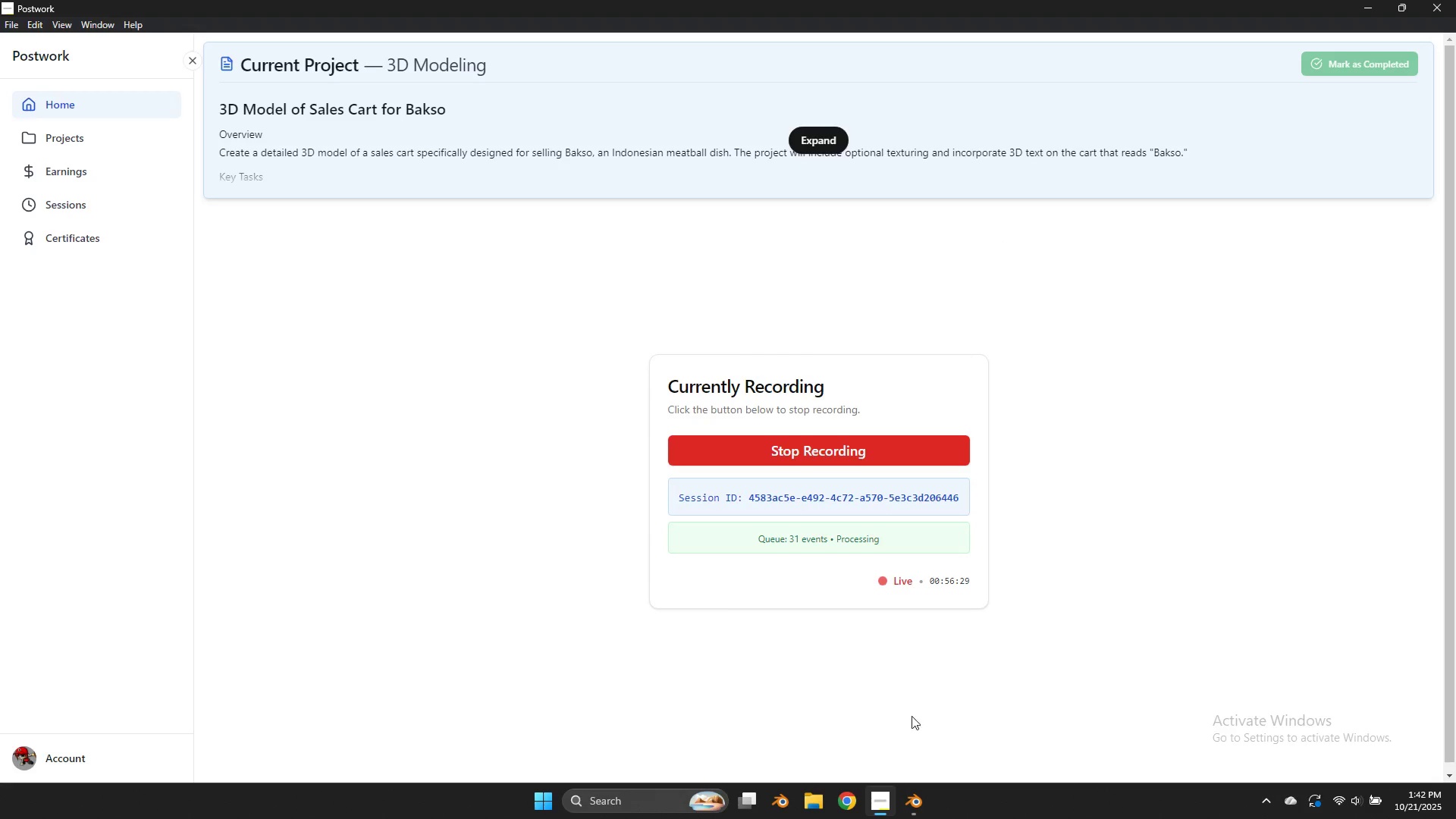 
left_click([910, 813])
 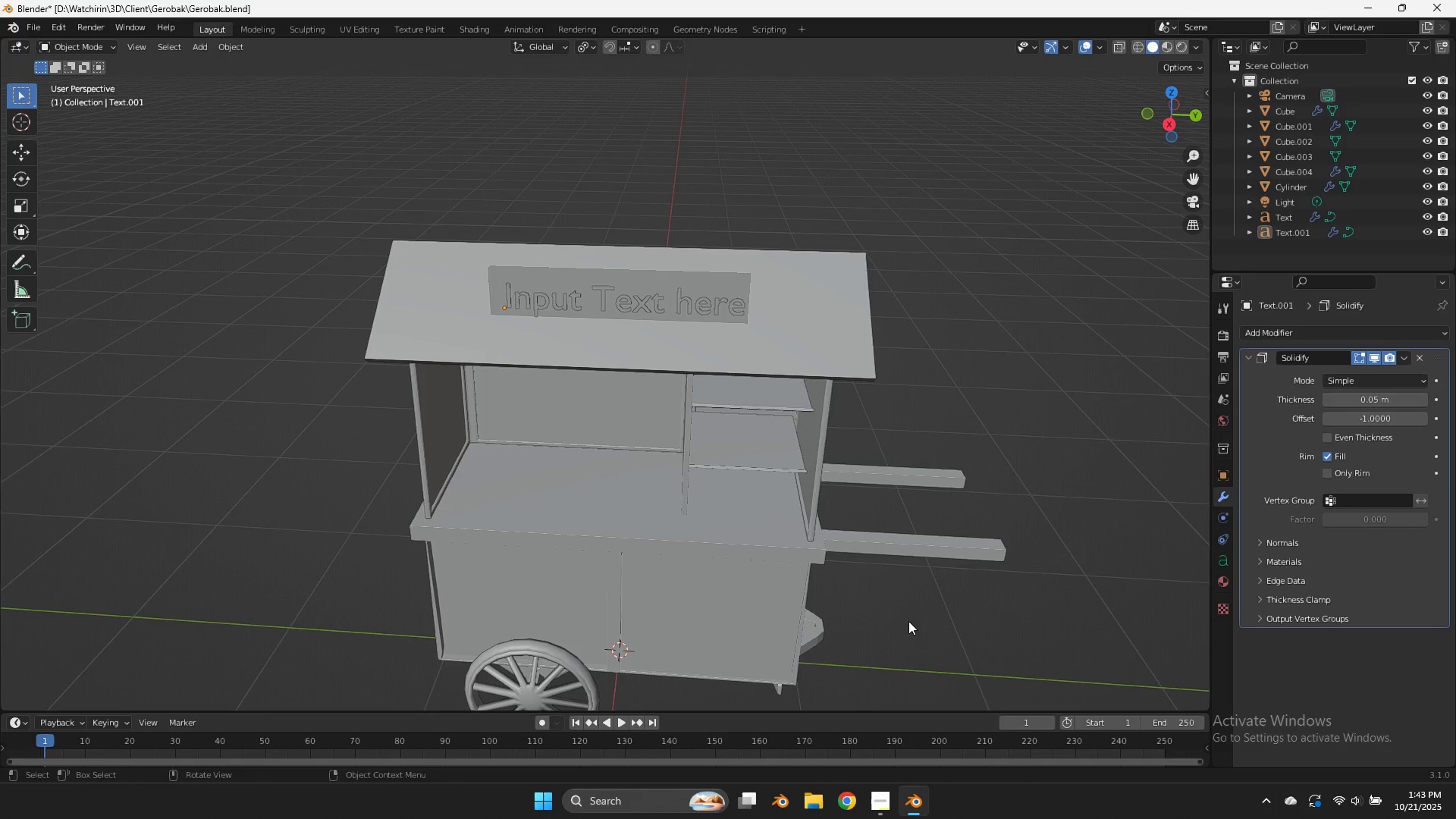 
wait(76.85)
 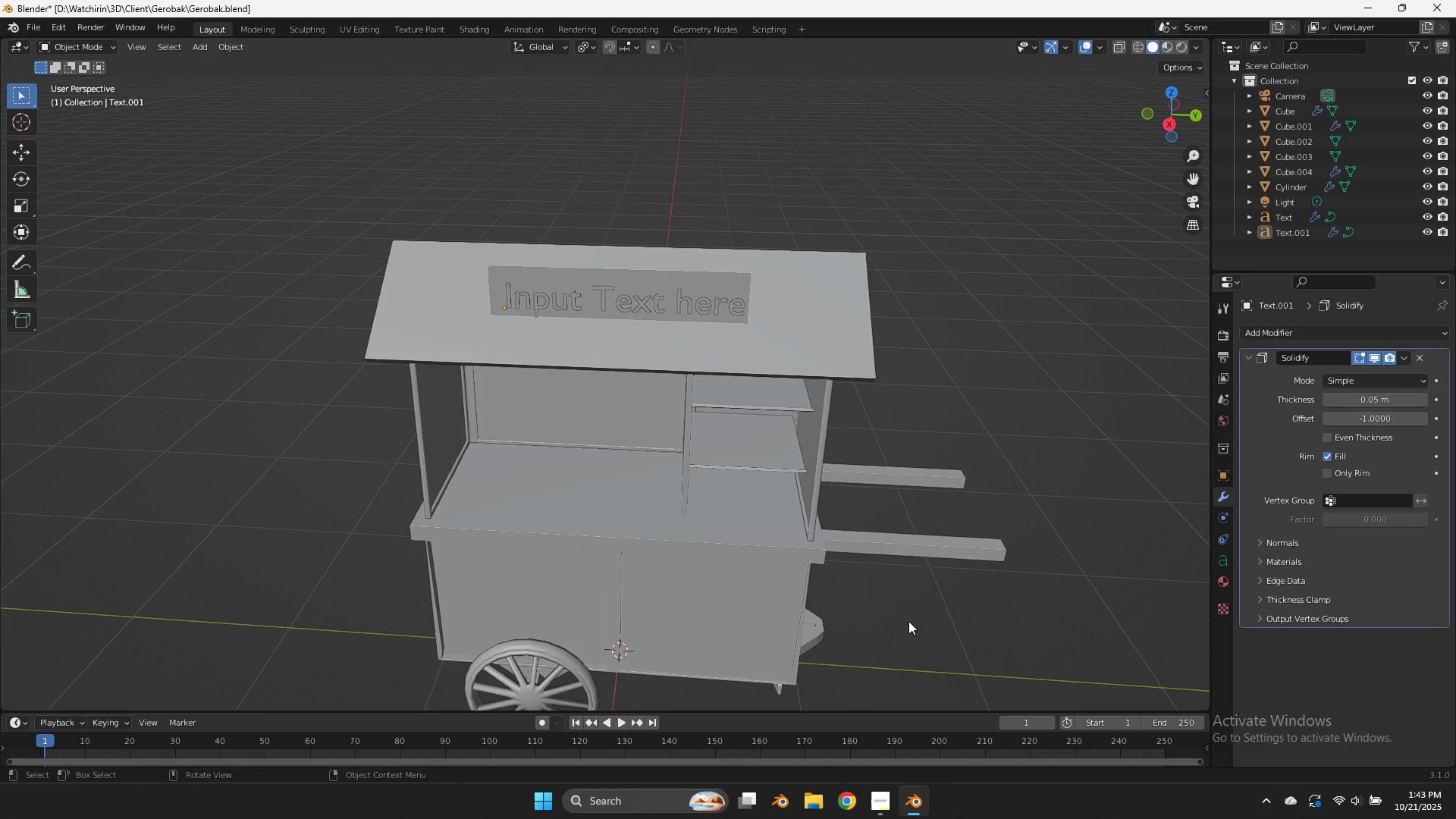 
left_click([997, 476])
 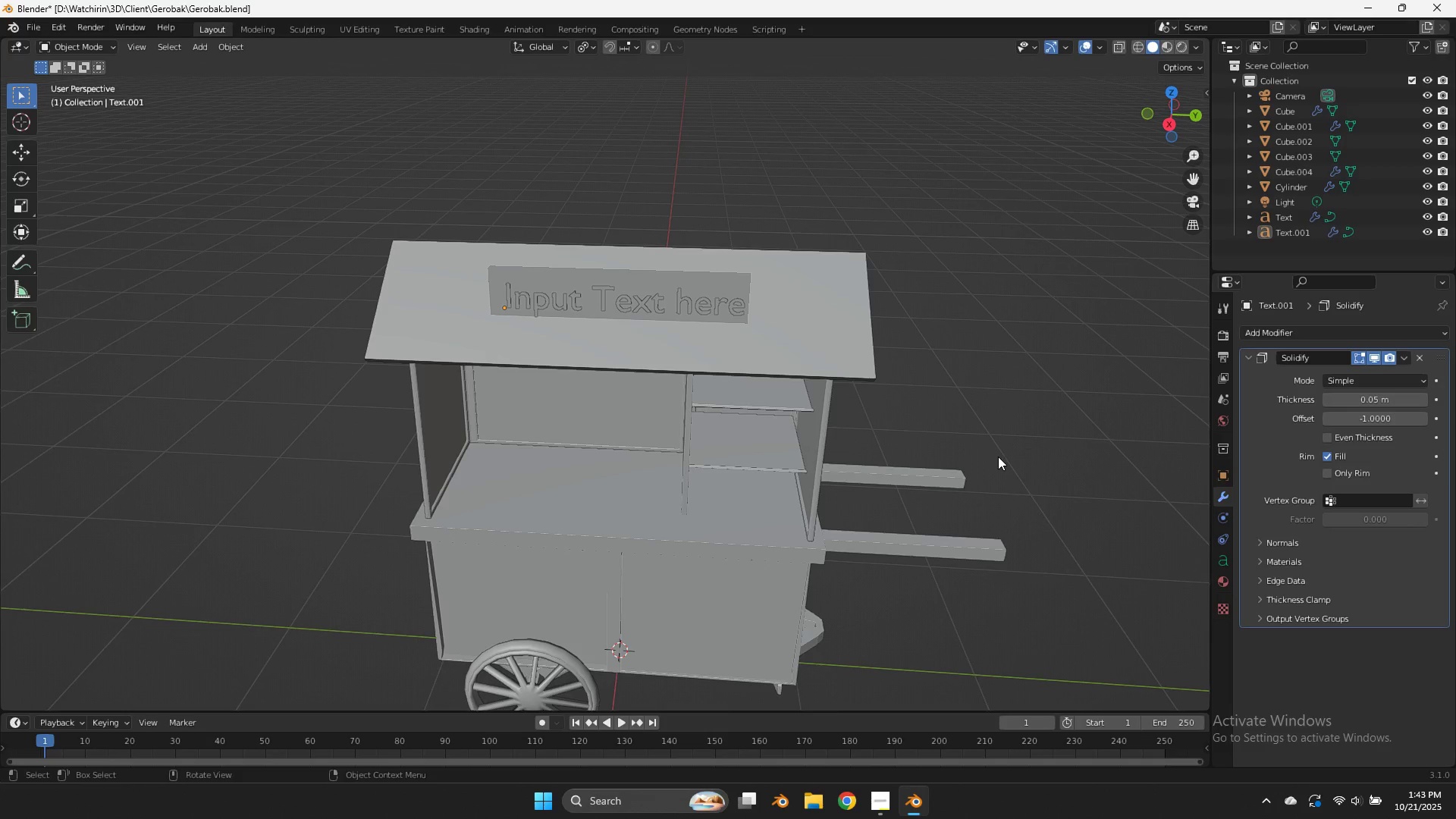 
scroll: coordinate [999, 455], scroll_direction: up, amount: 2.0
 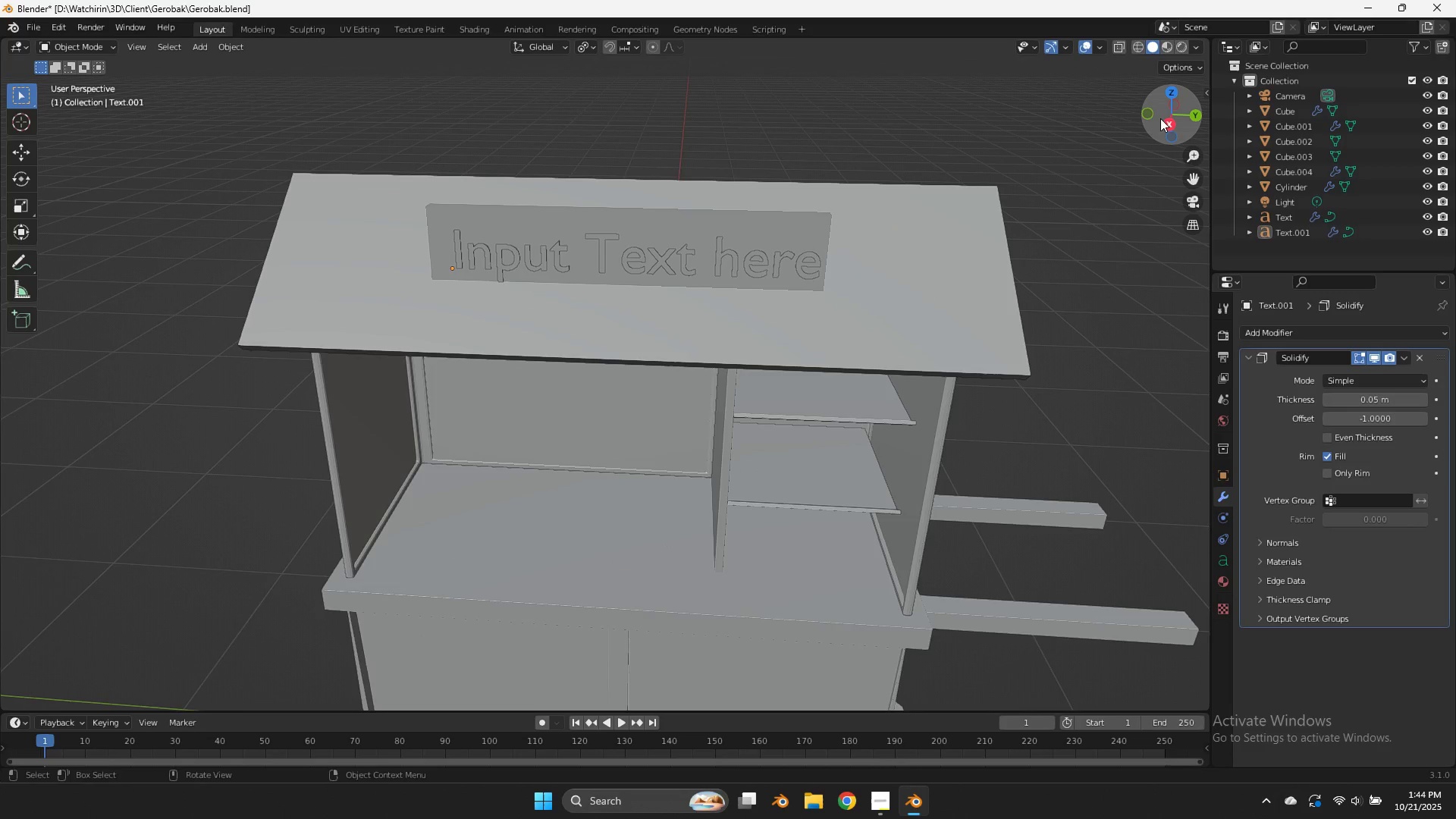 
left_click_drag(start_coordinate=[1163, 111], to_coordinate=[976, 76])
 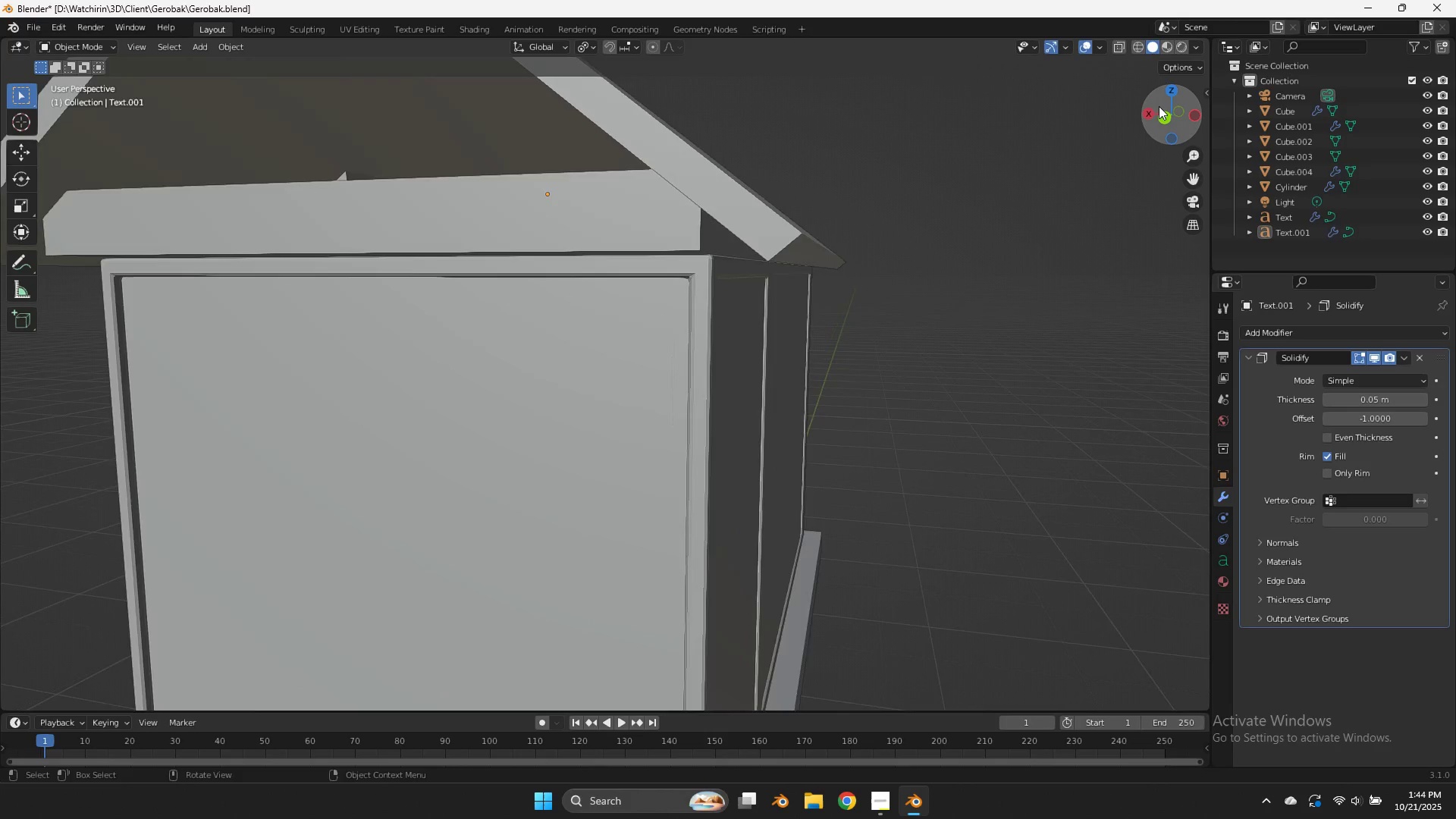 
scroll: coordinate [1159, 106], scroll_direction: up, amount: 1.0
 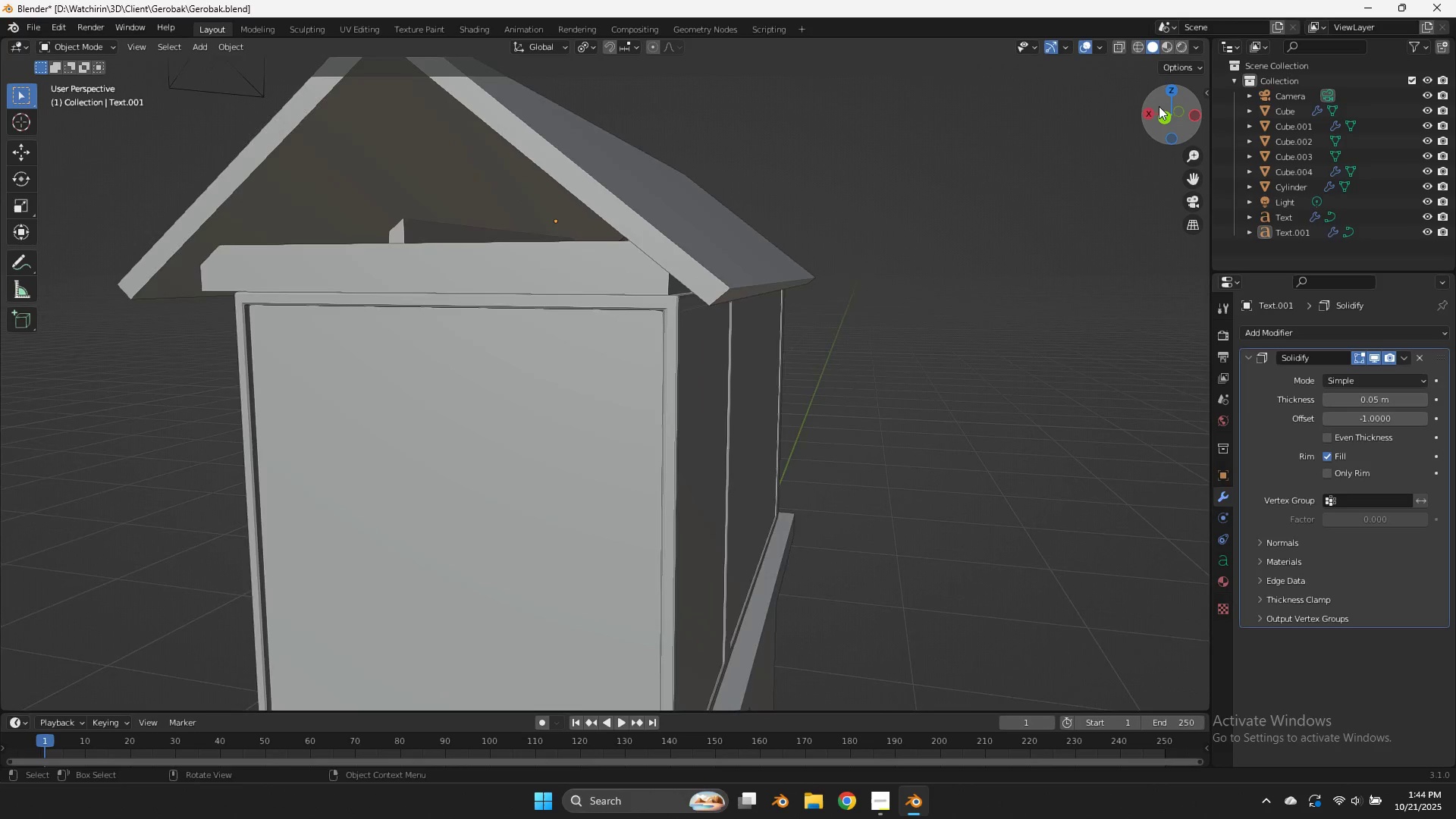 
left_click_drag(start_coordinate=[1159, 106], to_coordinate=[1043, 106])
 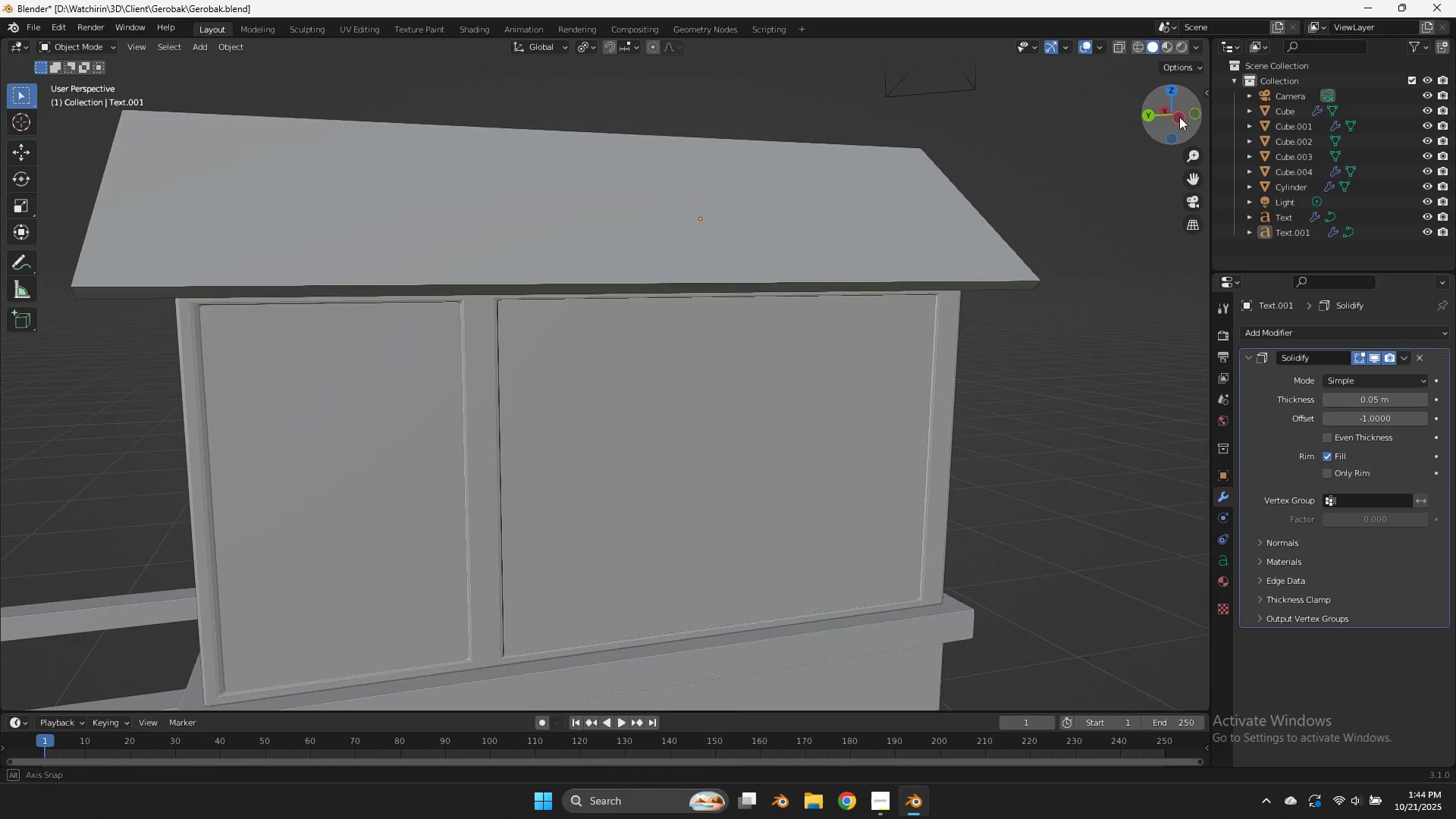 
left_click_drag(start_coordinate=[1169, 115], to_coordinate=[20, 108])
 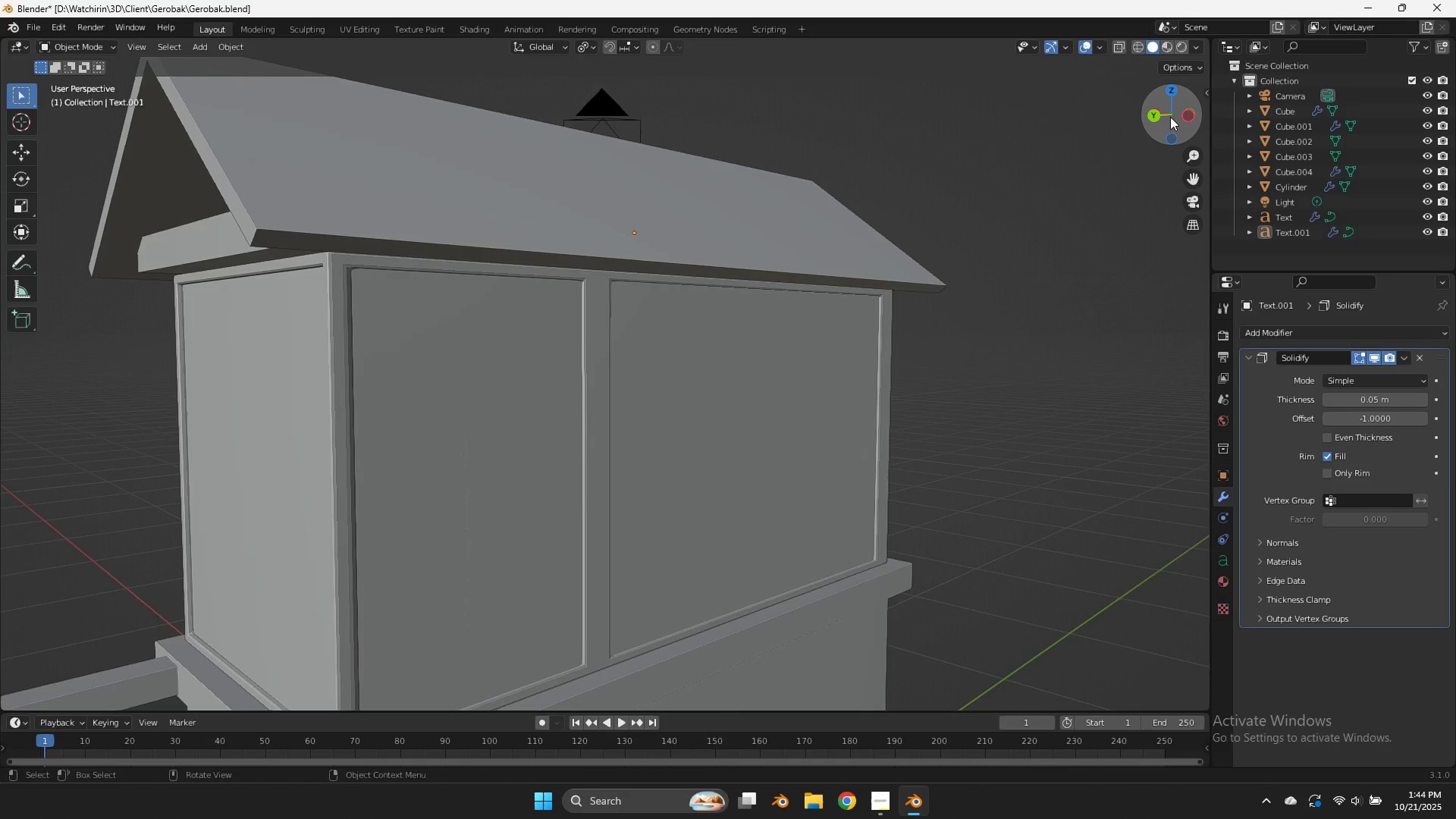 
key(Tab)
 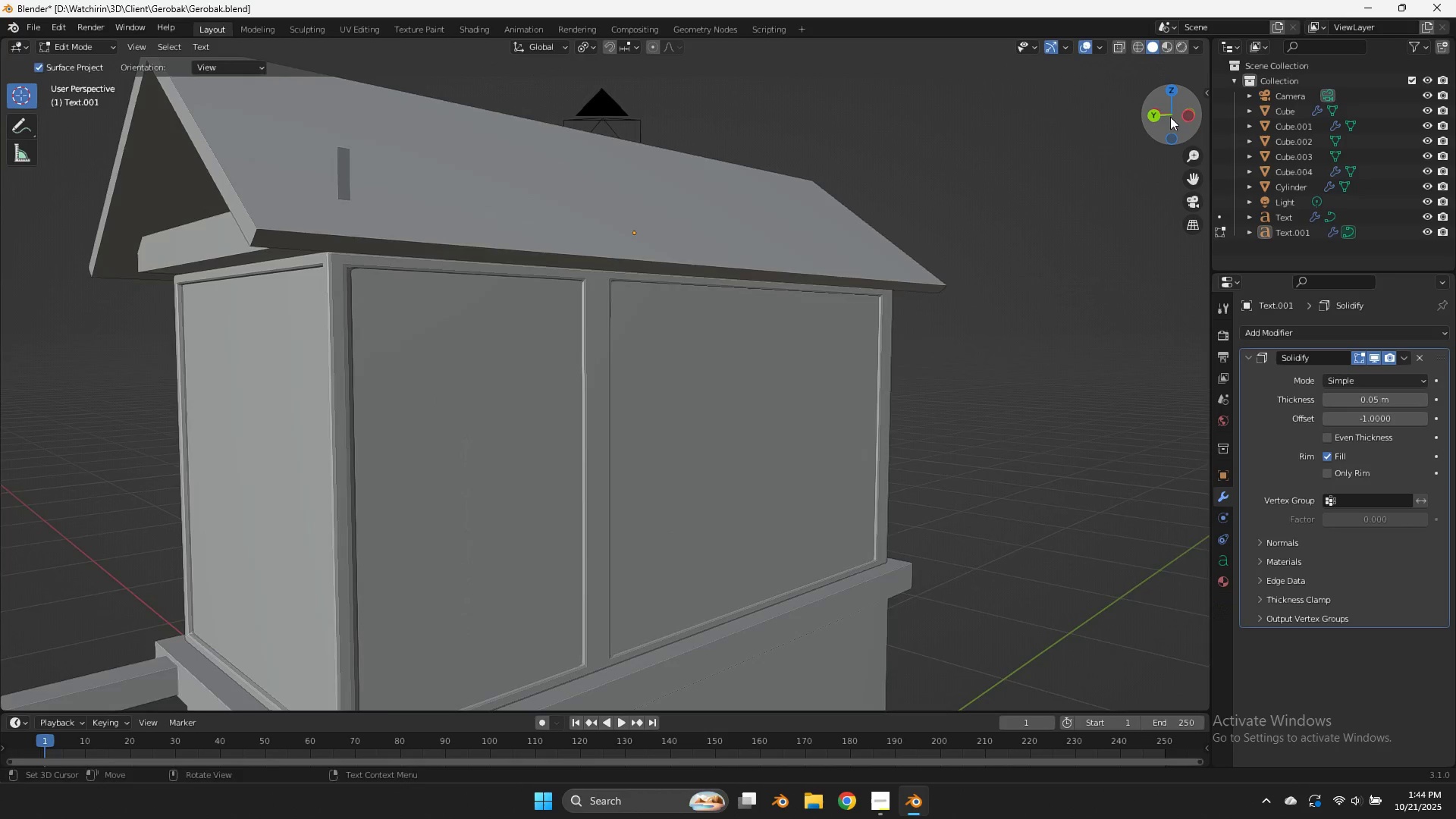 
left_click_drag(start_coordinate=[1170, 117], to_coordinate=[127, 113])
 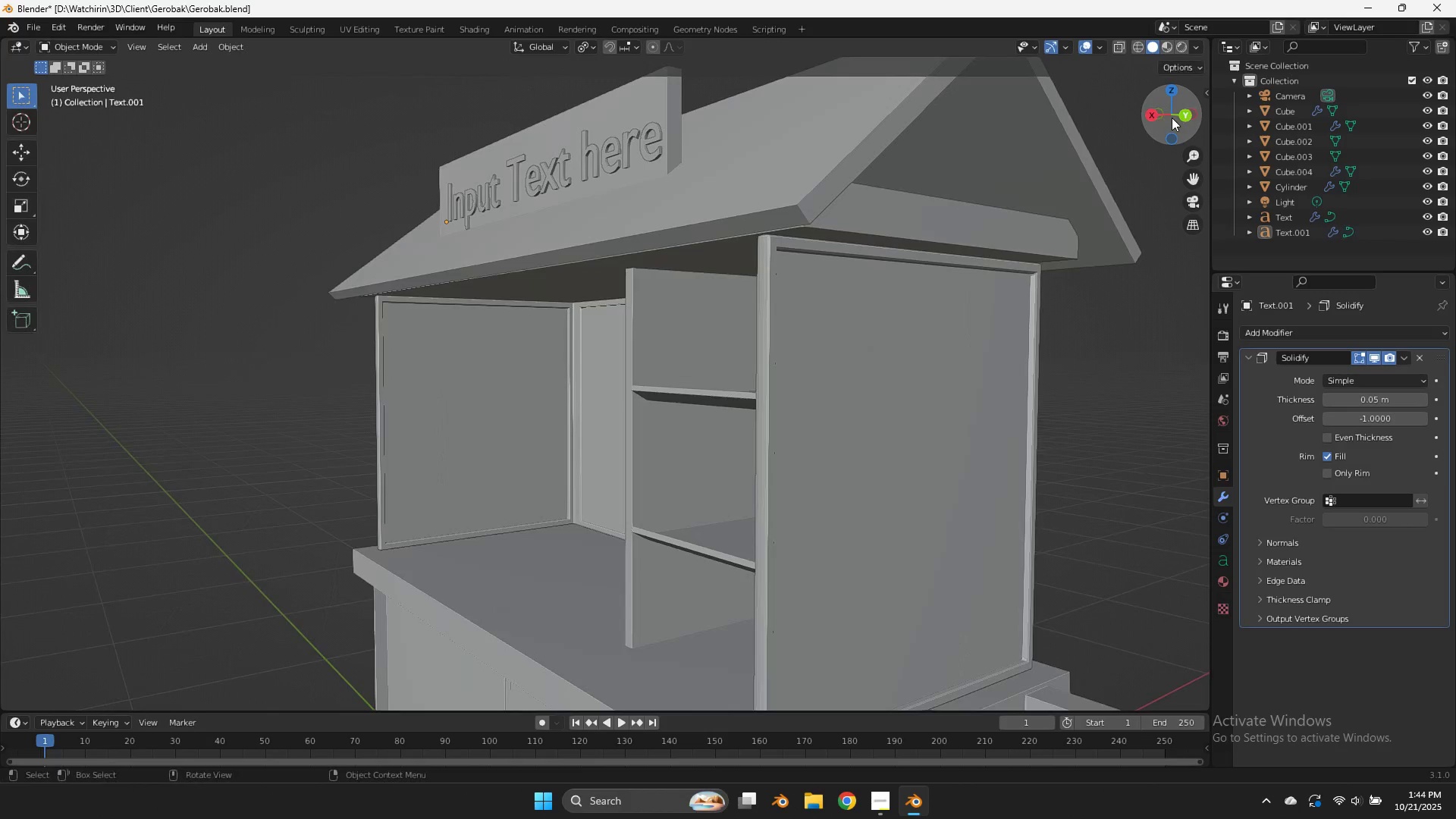 
key(Tab)
 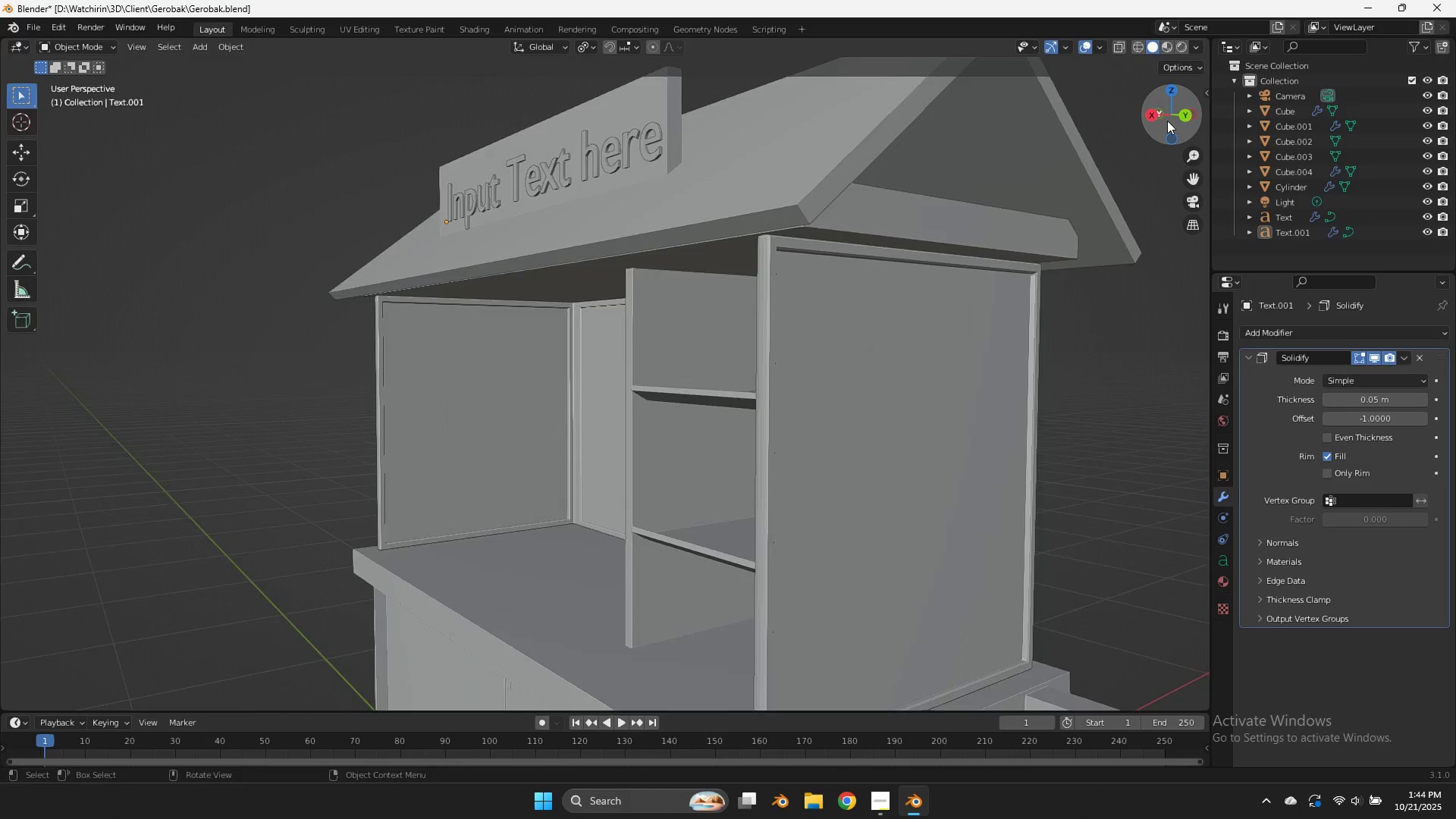 
left_click_drag(start_coordinate=[1166, 122], to_coordinate=[1200, 160])
 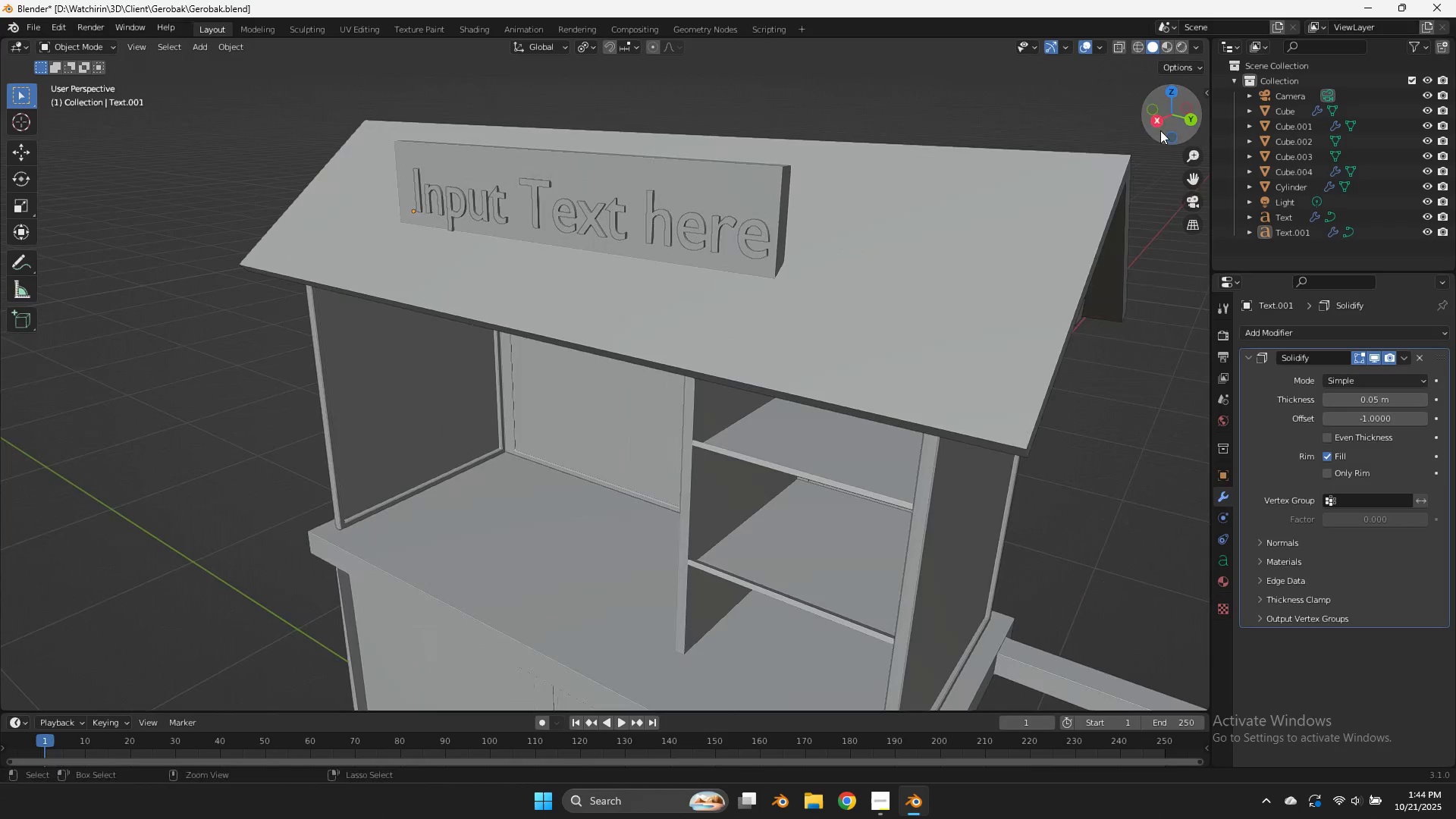 
key(Control+ControlLeft)
 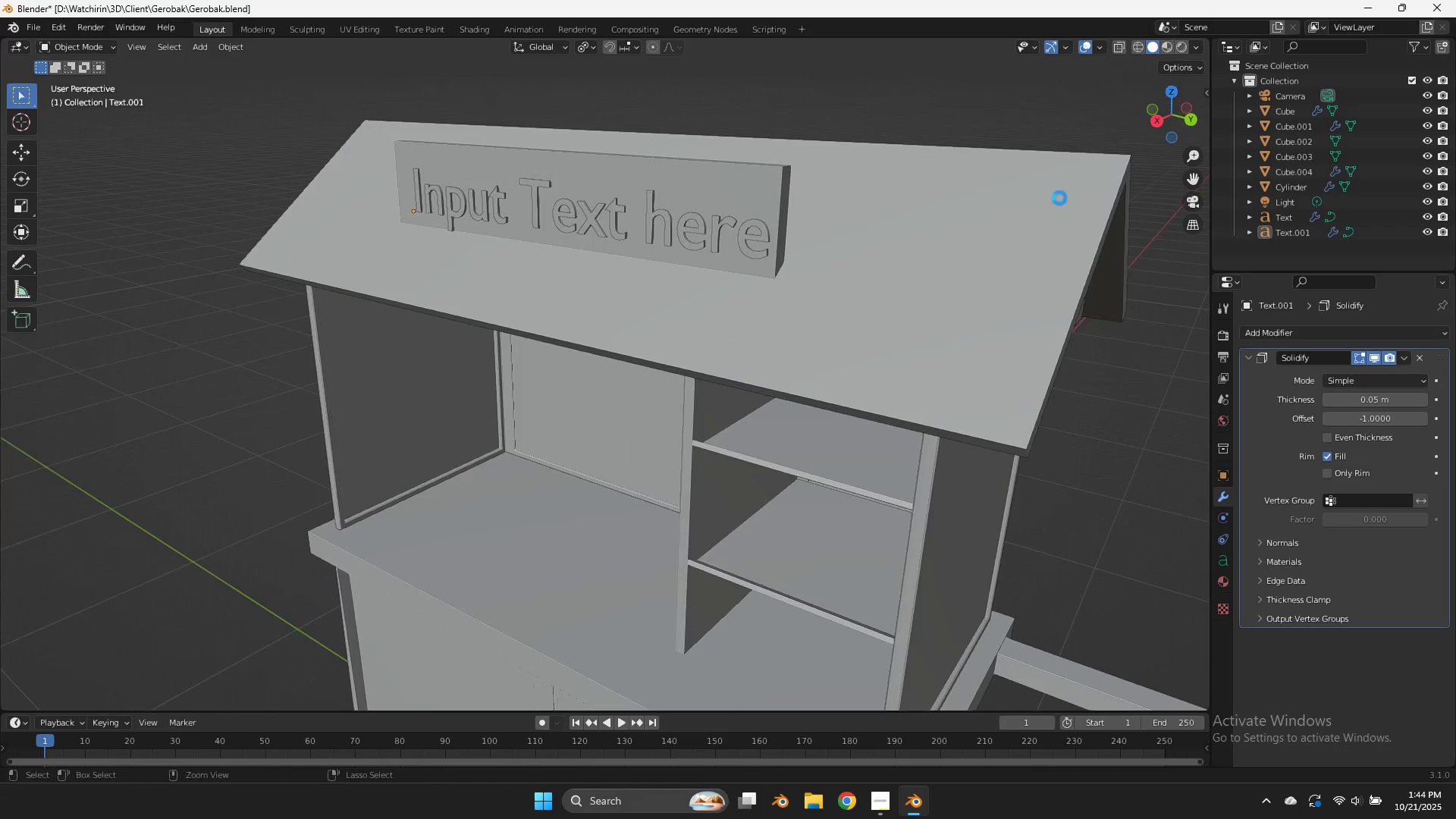 
key(Control+S)
 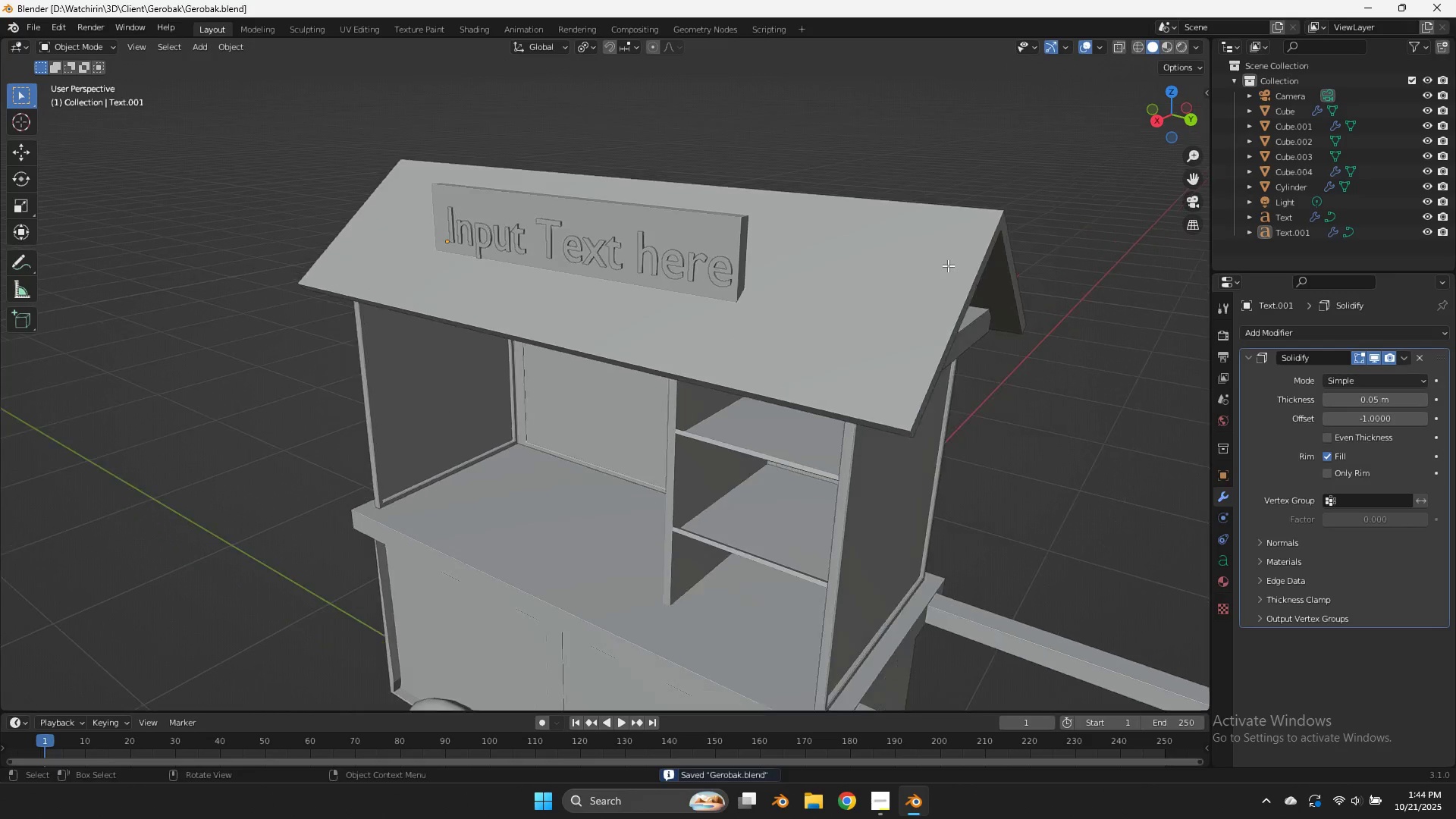 